 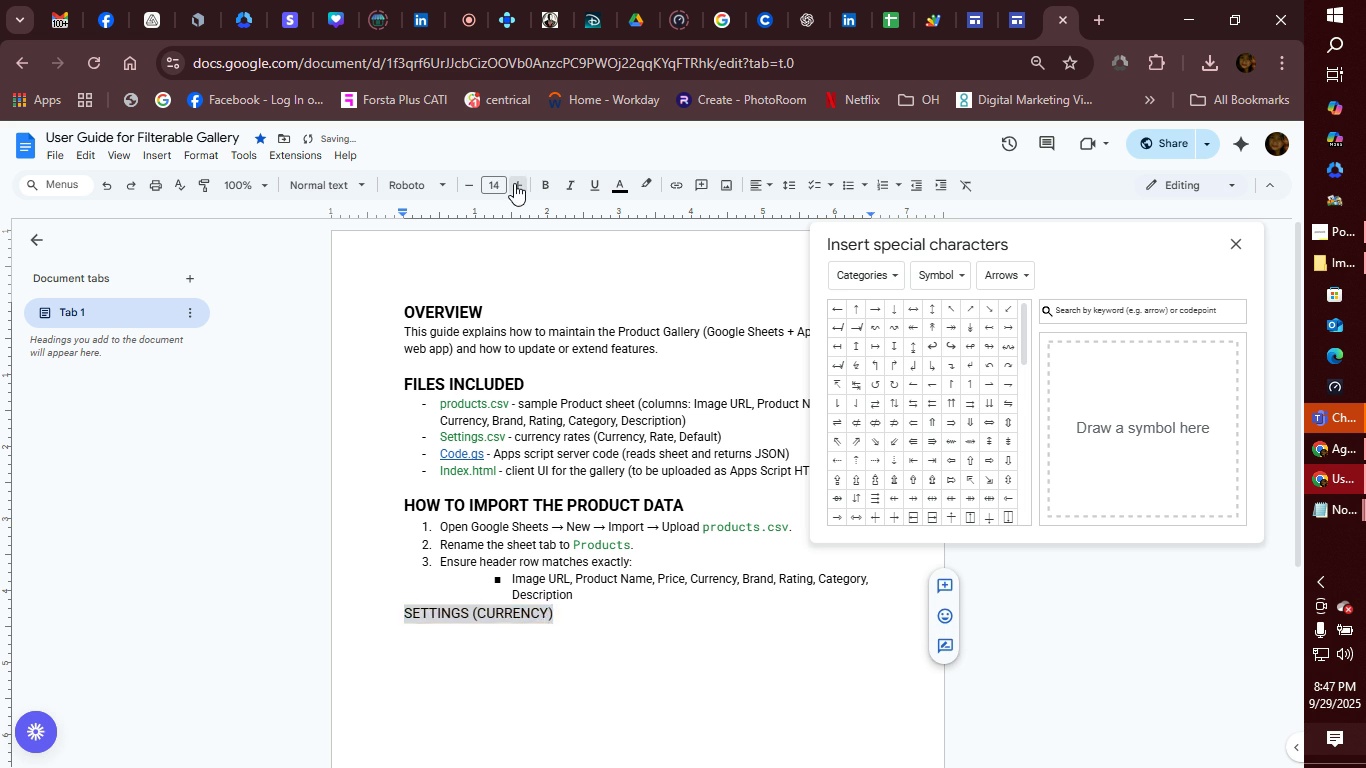 
triple_click([514, 183])
 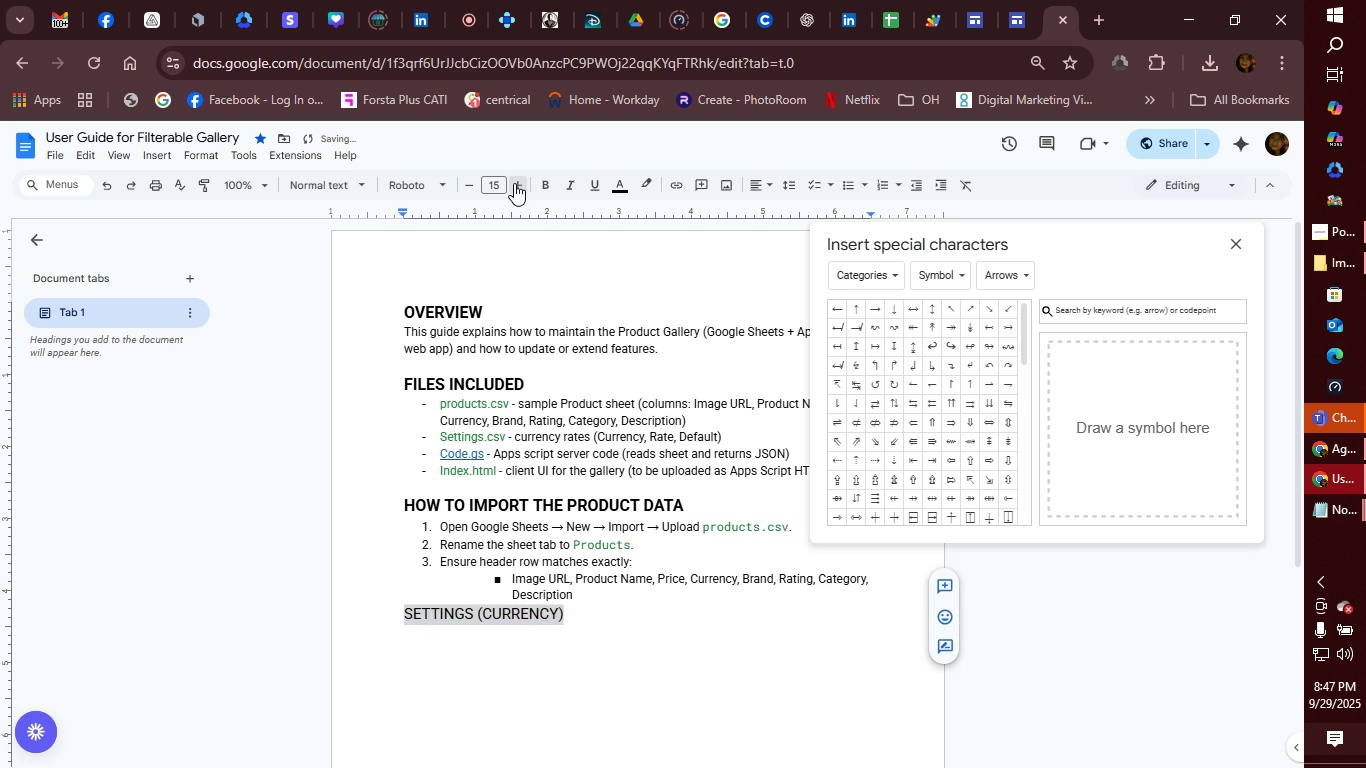 
left_click([514, 183])
 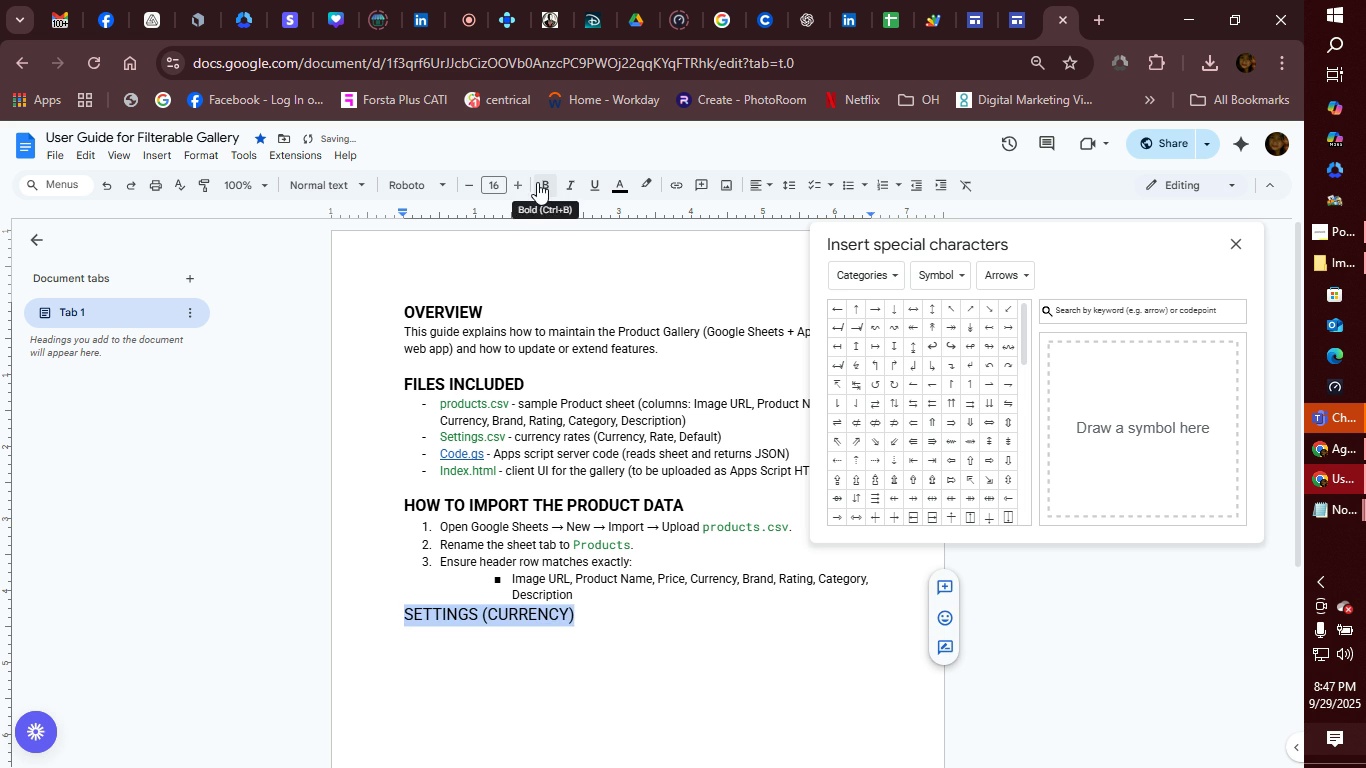 
left_click([537, 182])
 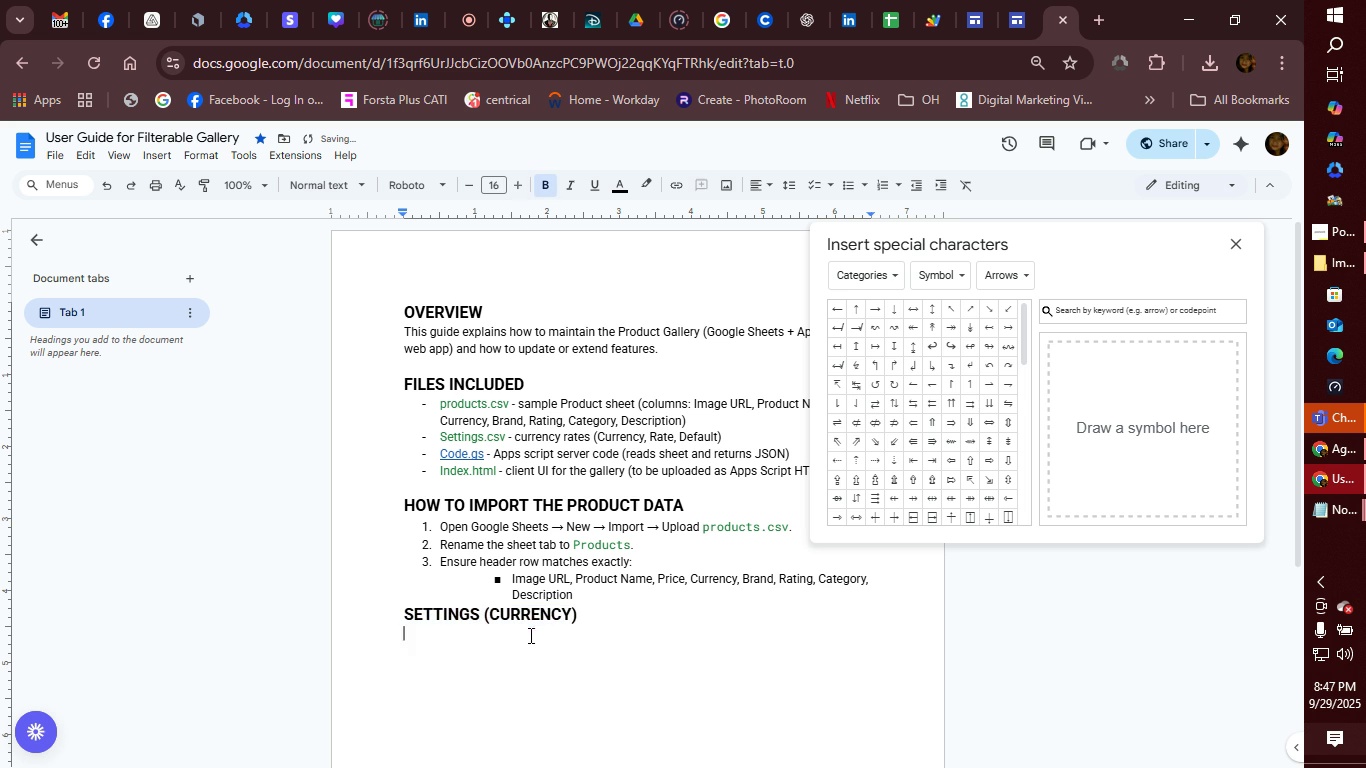 
left_click([529, 635])
 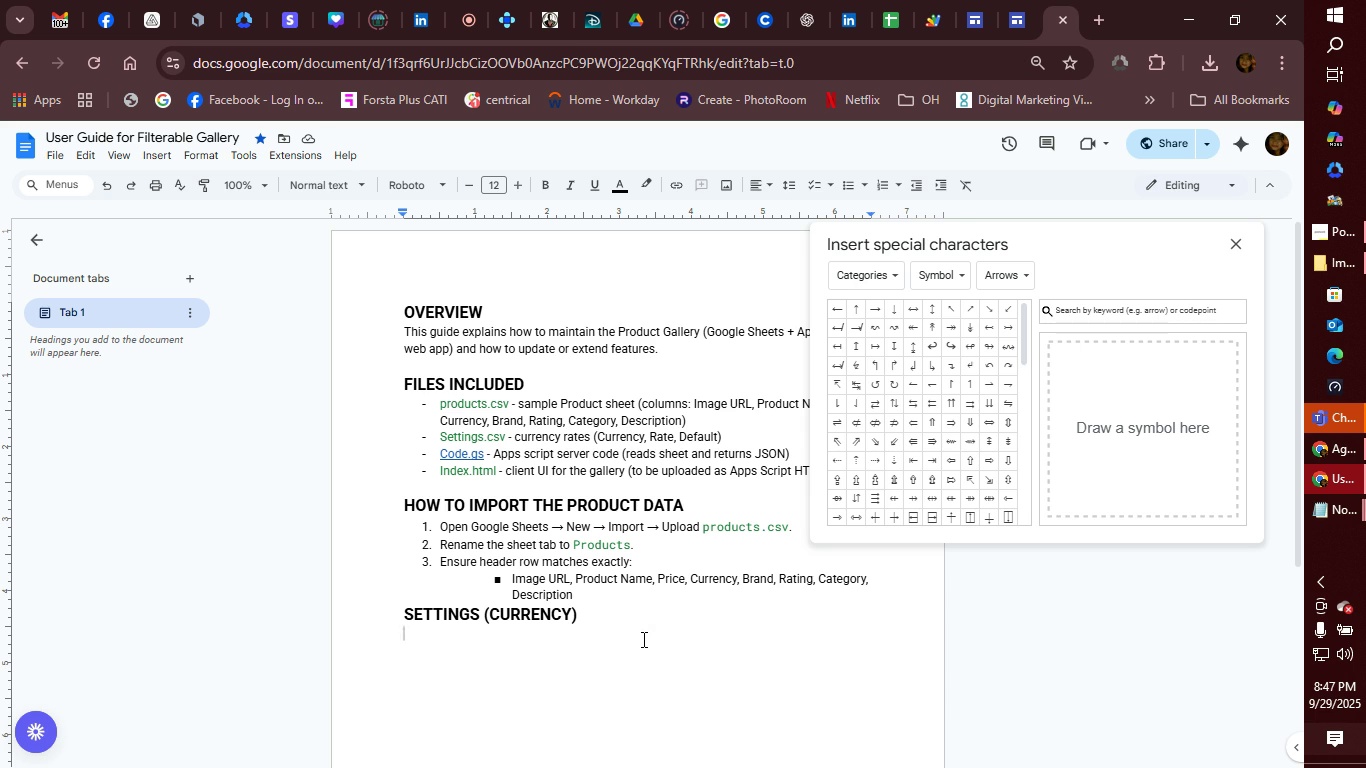 
wait(7.53)
 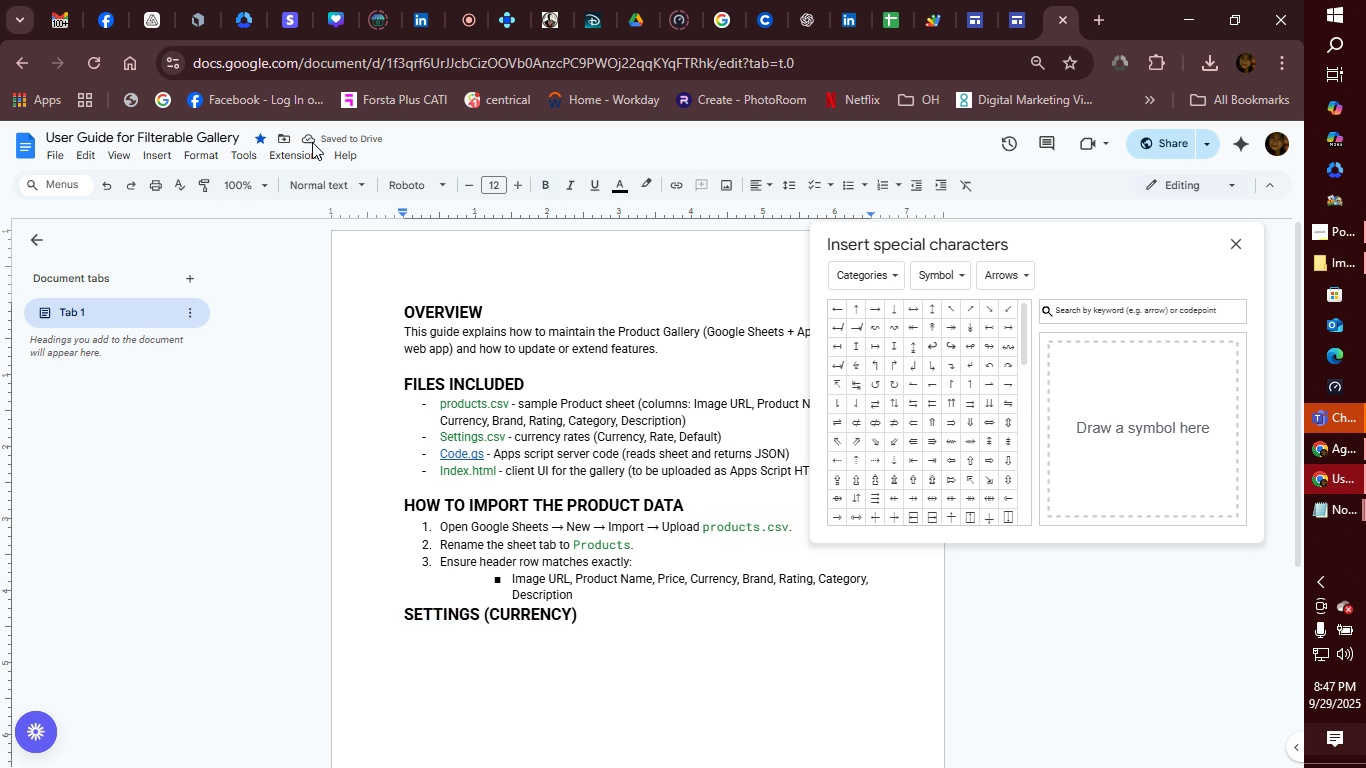 
key(1)
 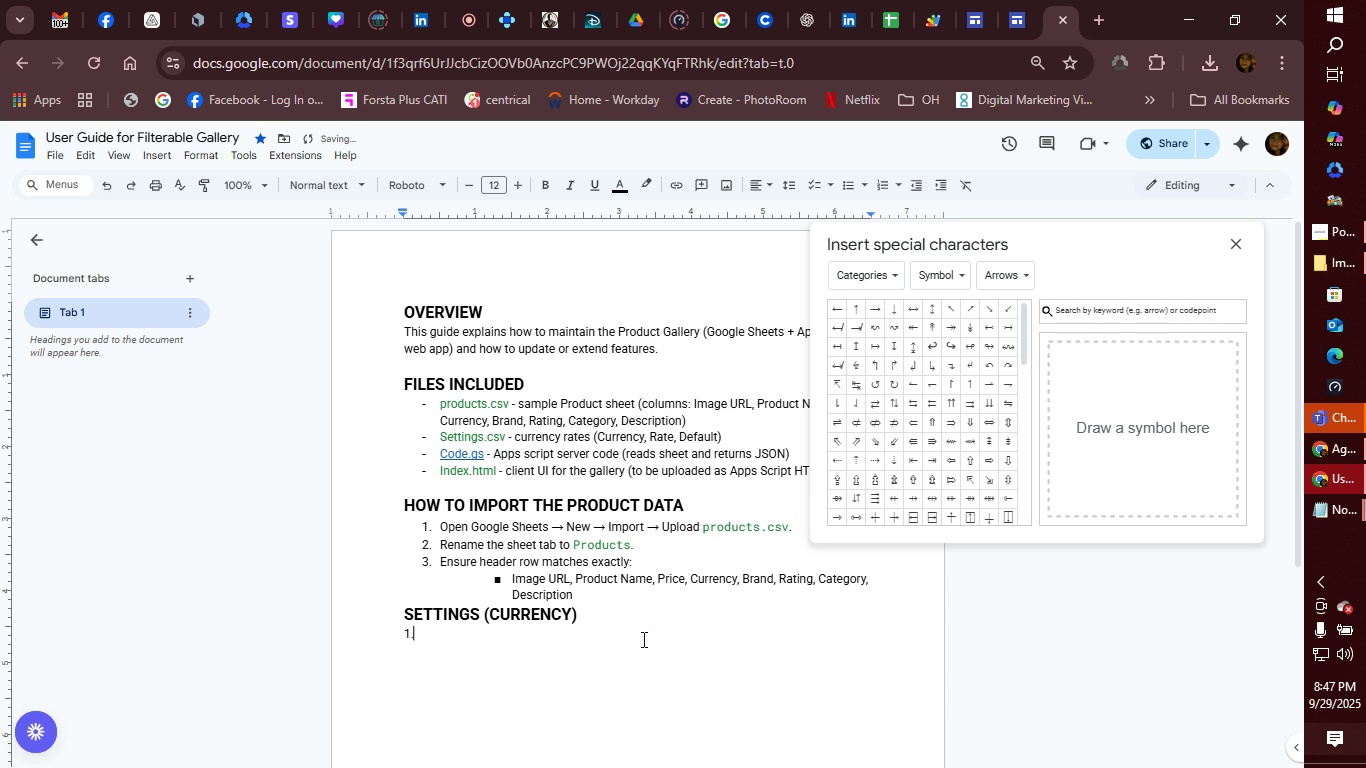 
key(Period)
 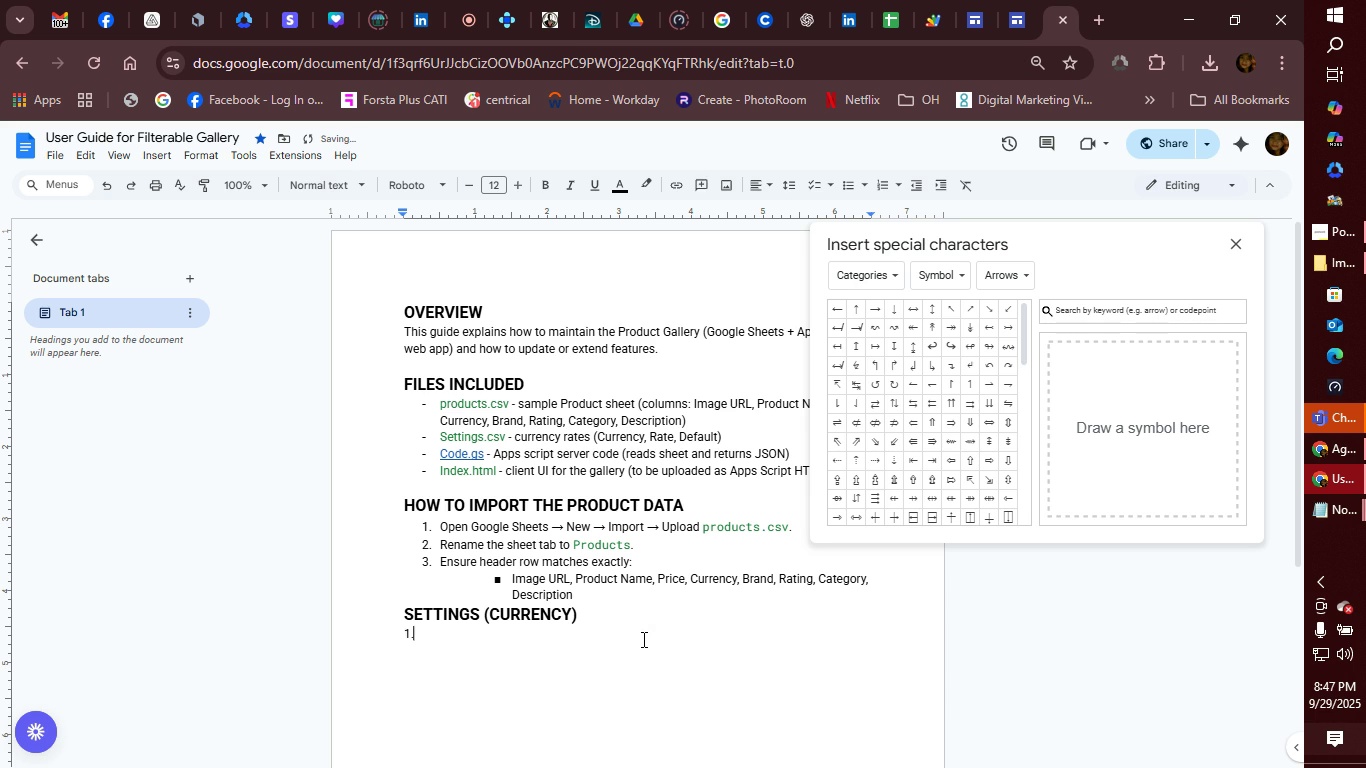 
key(Space)
 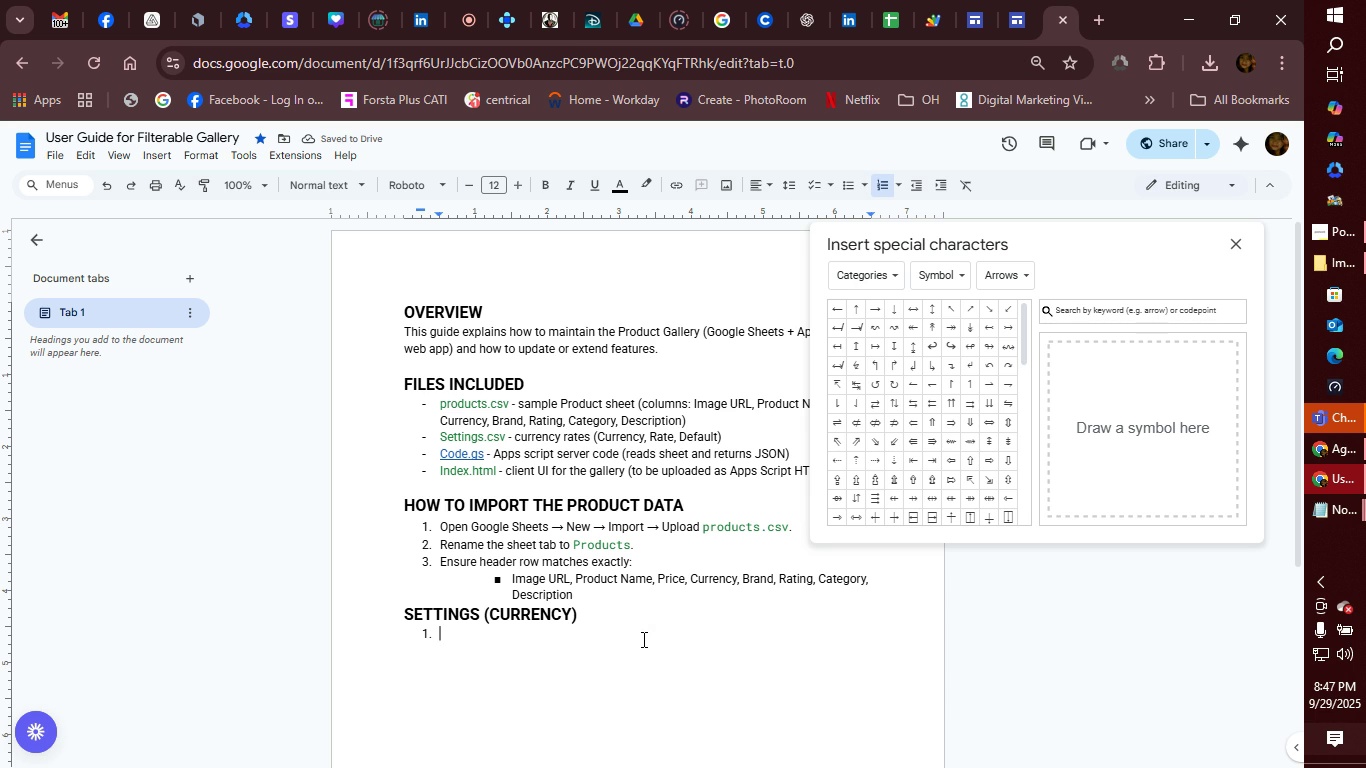 
type(Create a new S)
key(Backspace)
type(sheet tab named `)